 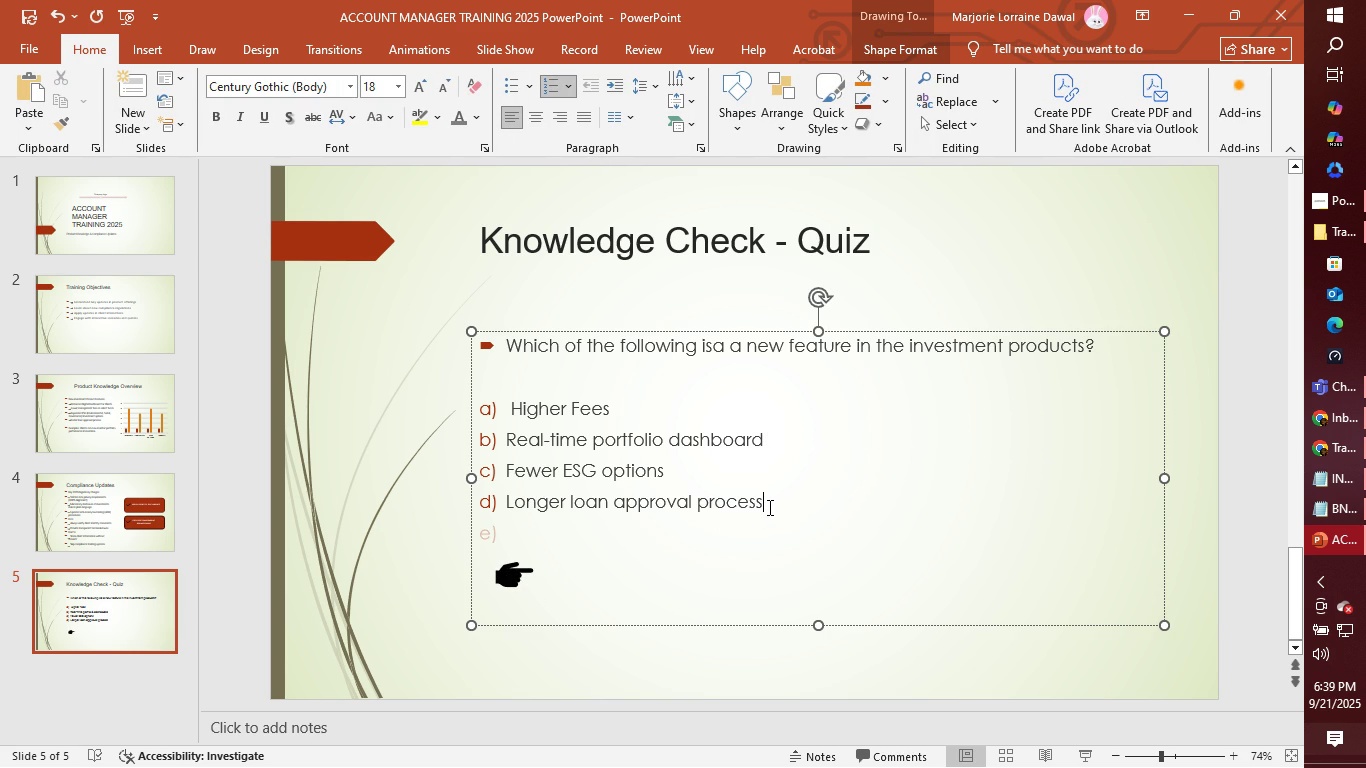 
key(Enter)
 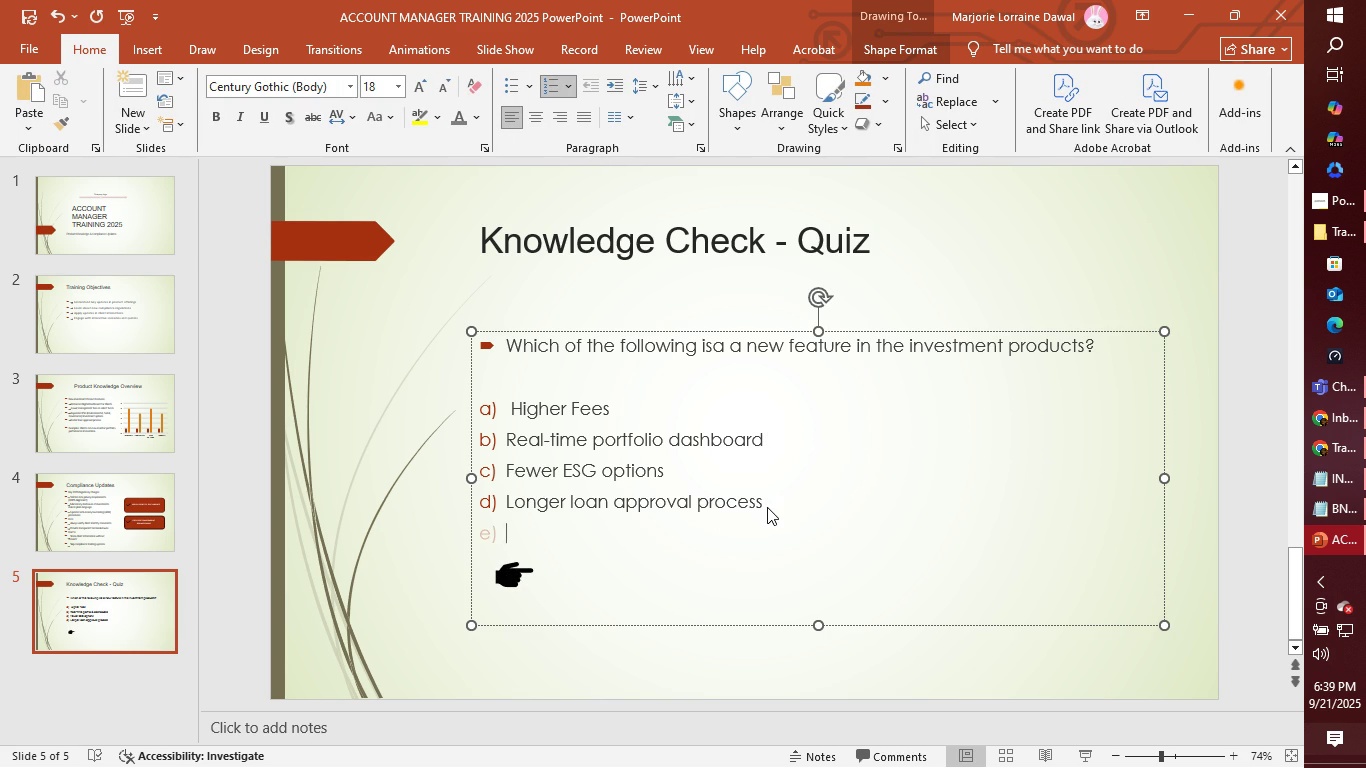 
key(Enter)
 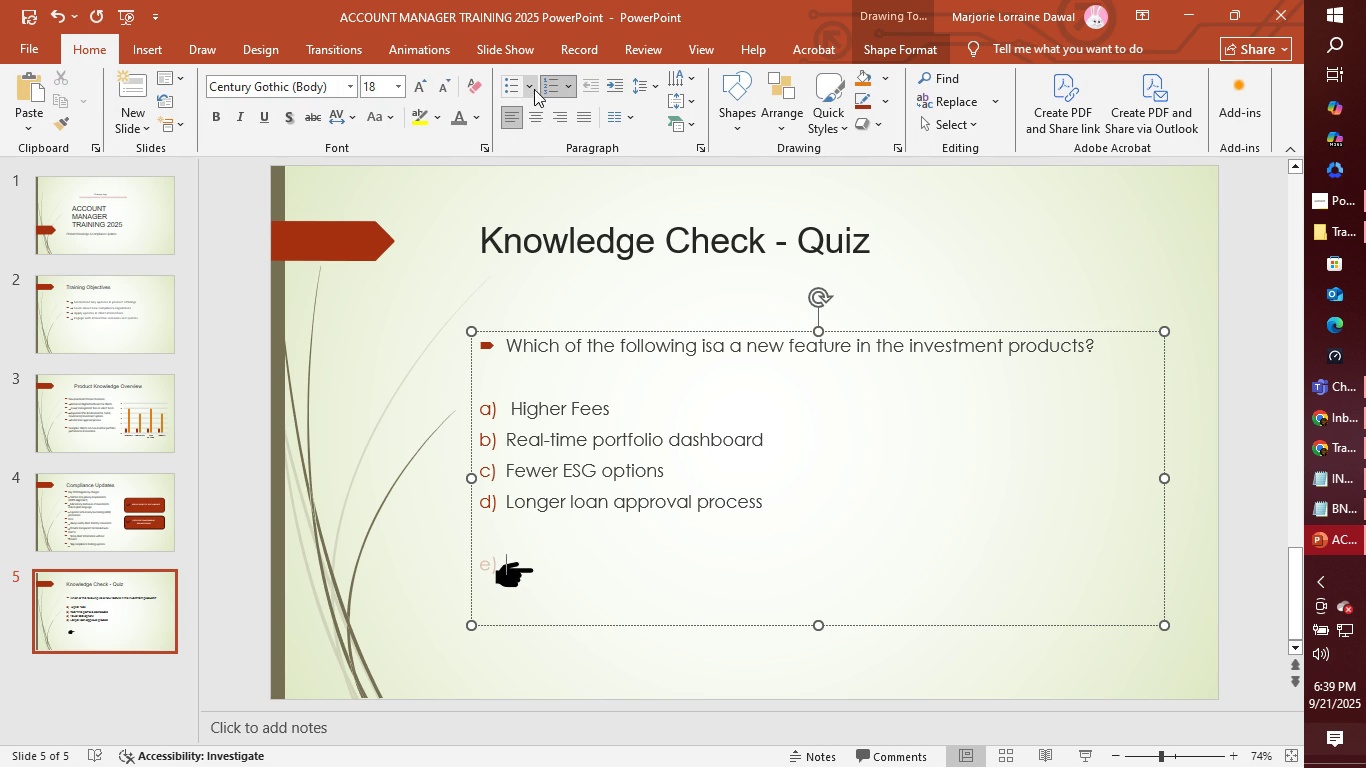 
left_click([507, 86])
 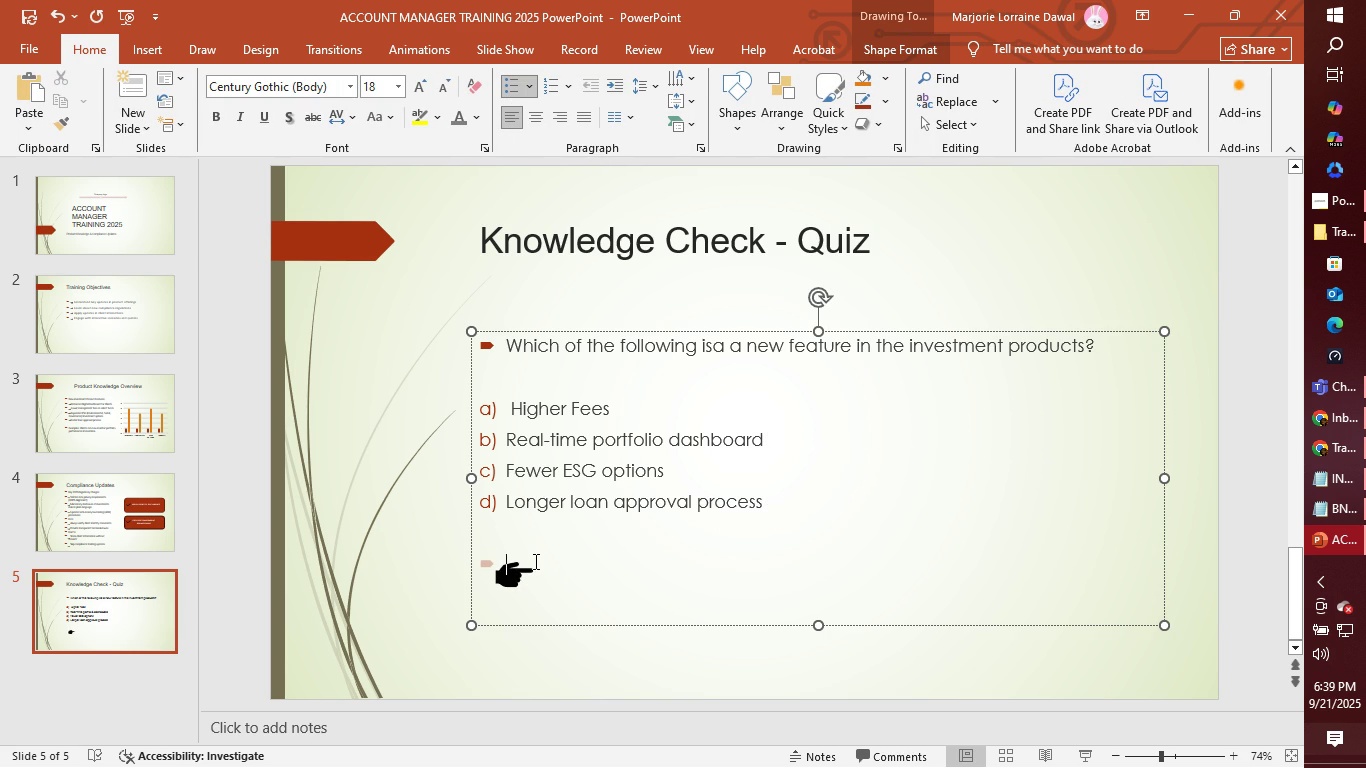 
key(Space)